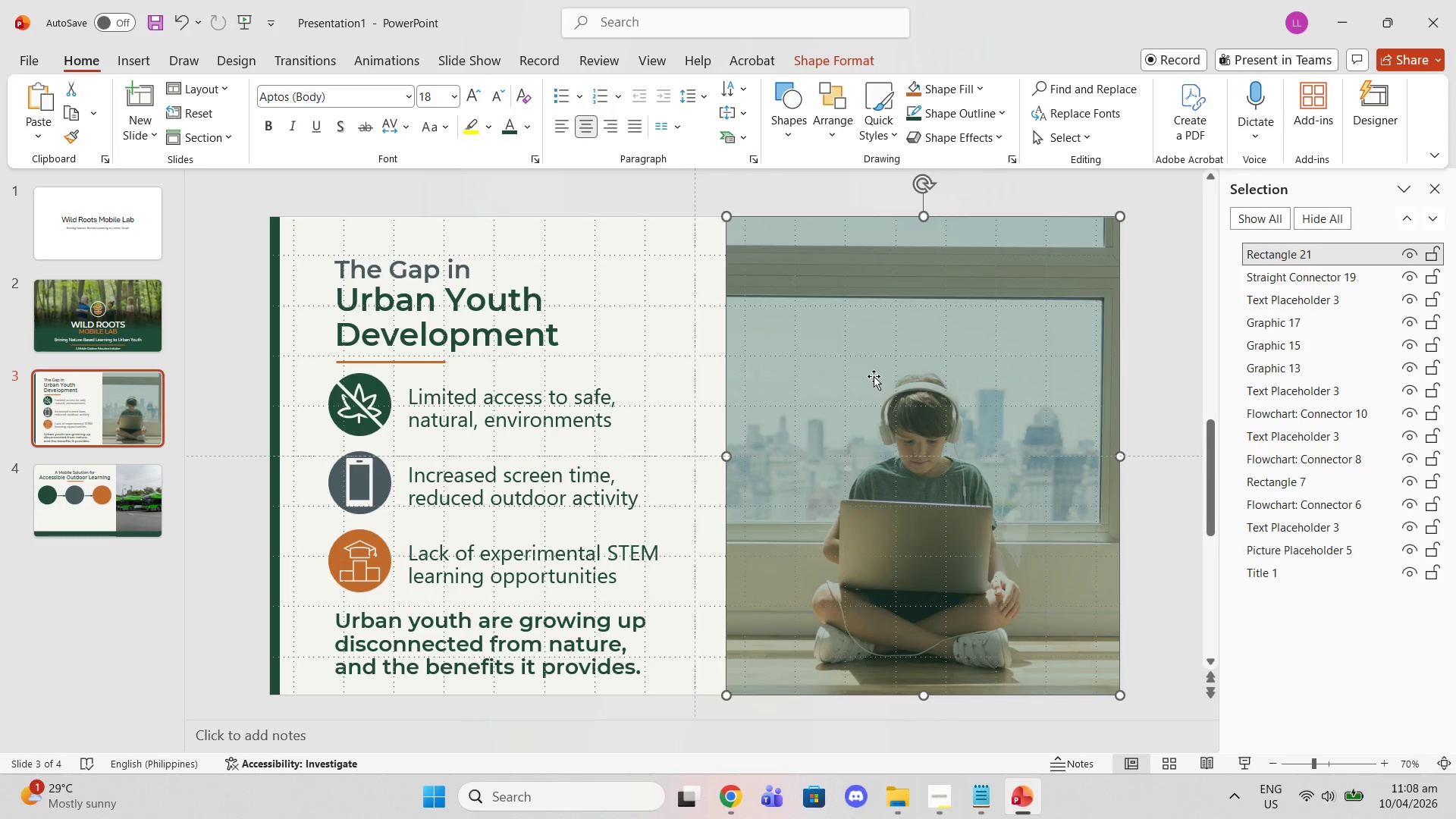 
key(Control+C)
 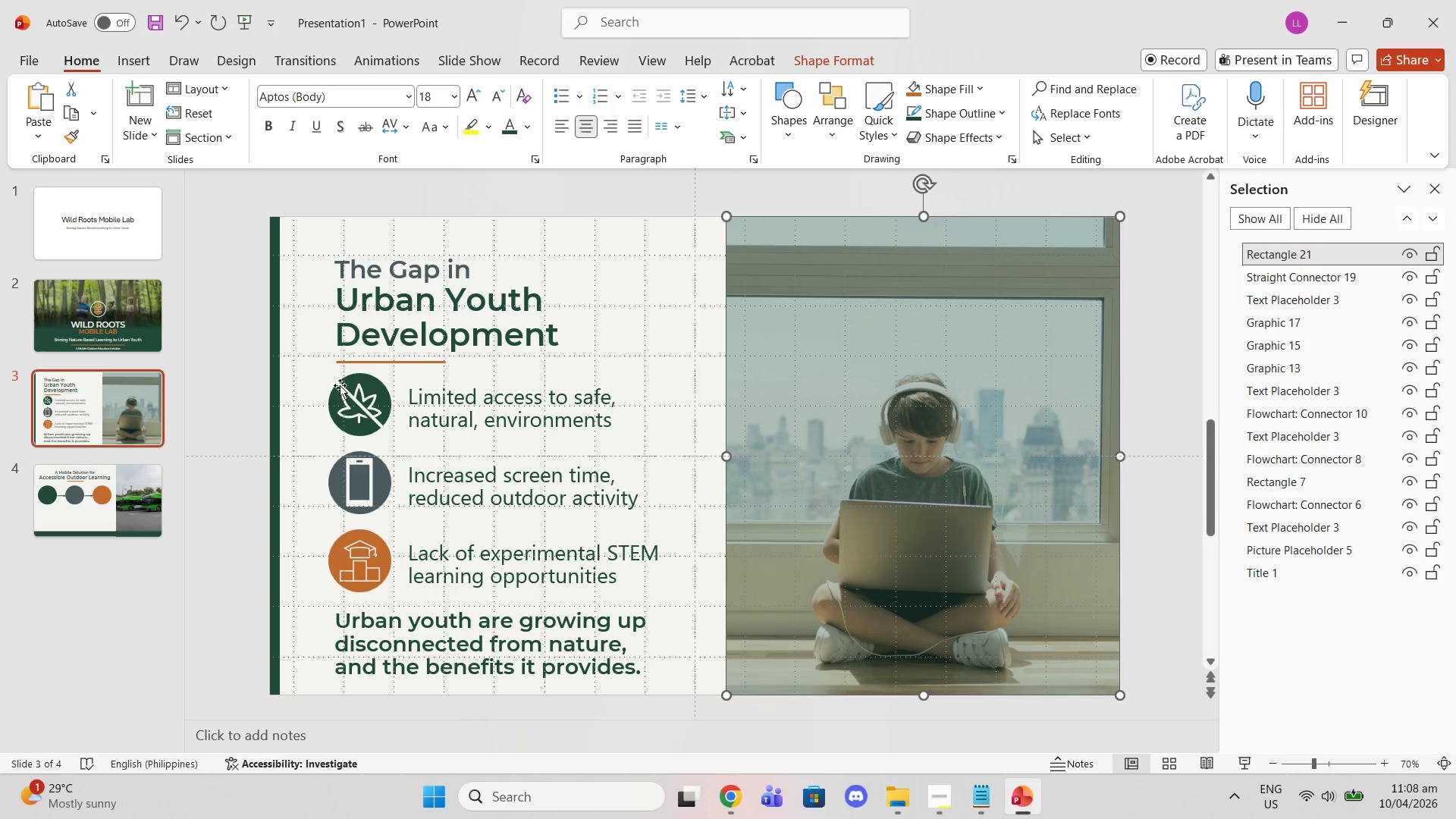 
left_click([99, 508])
 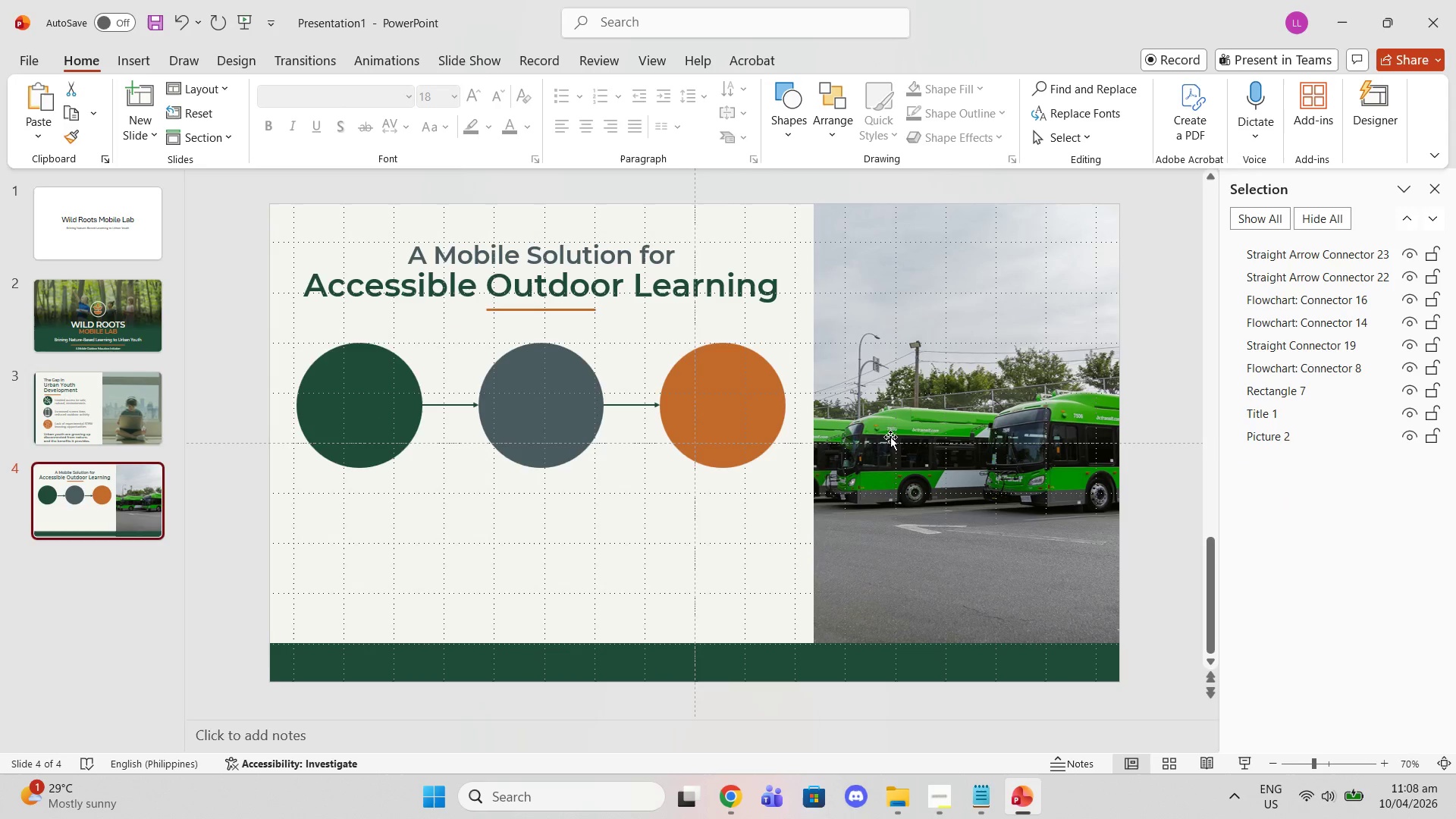 
left_click([912, 425])
 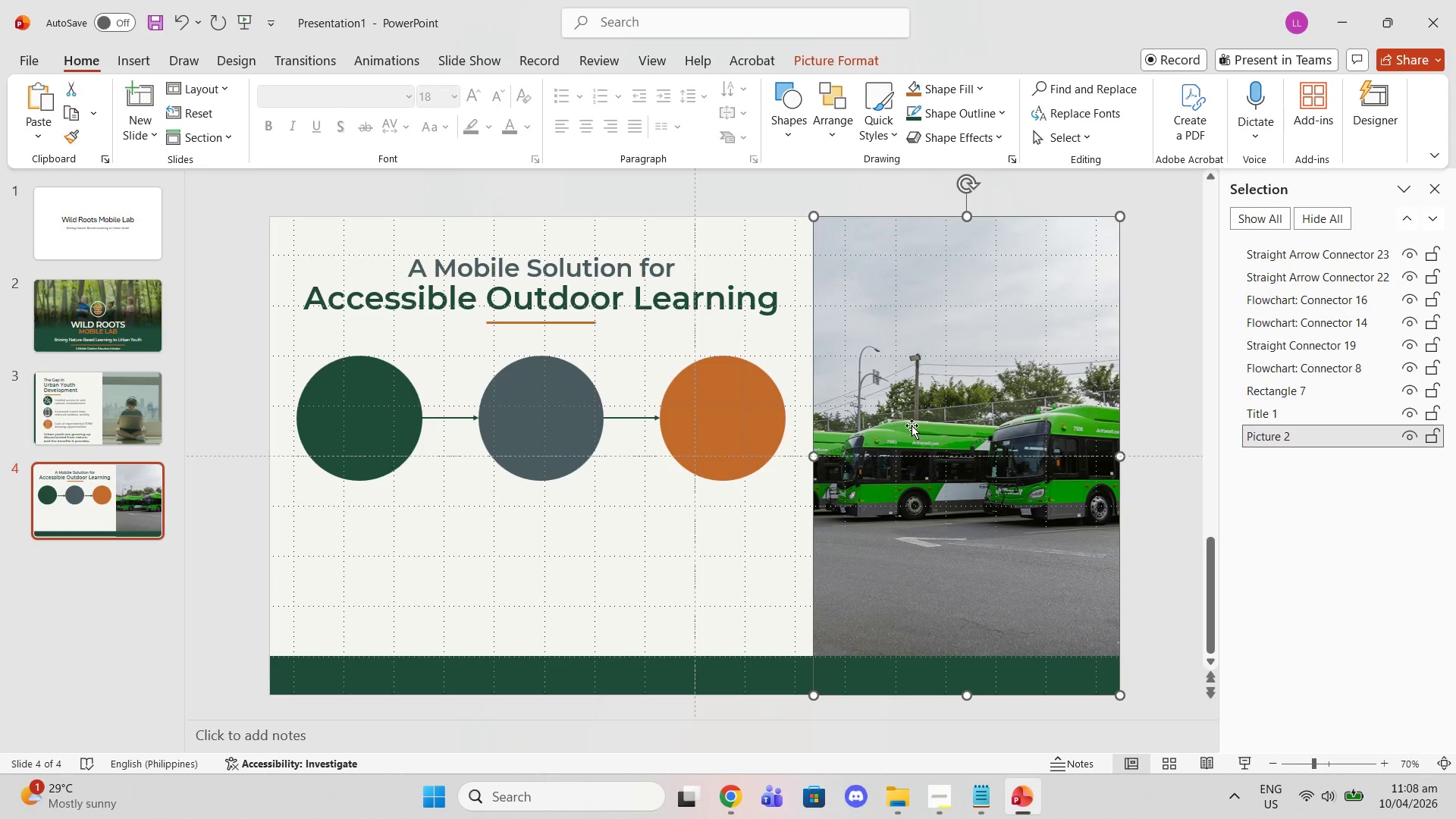 
key(Control+V)
 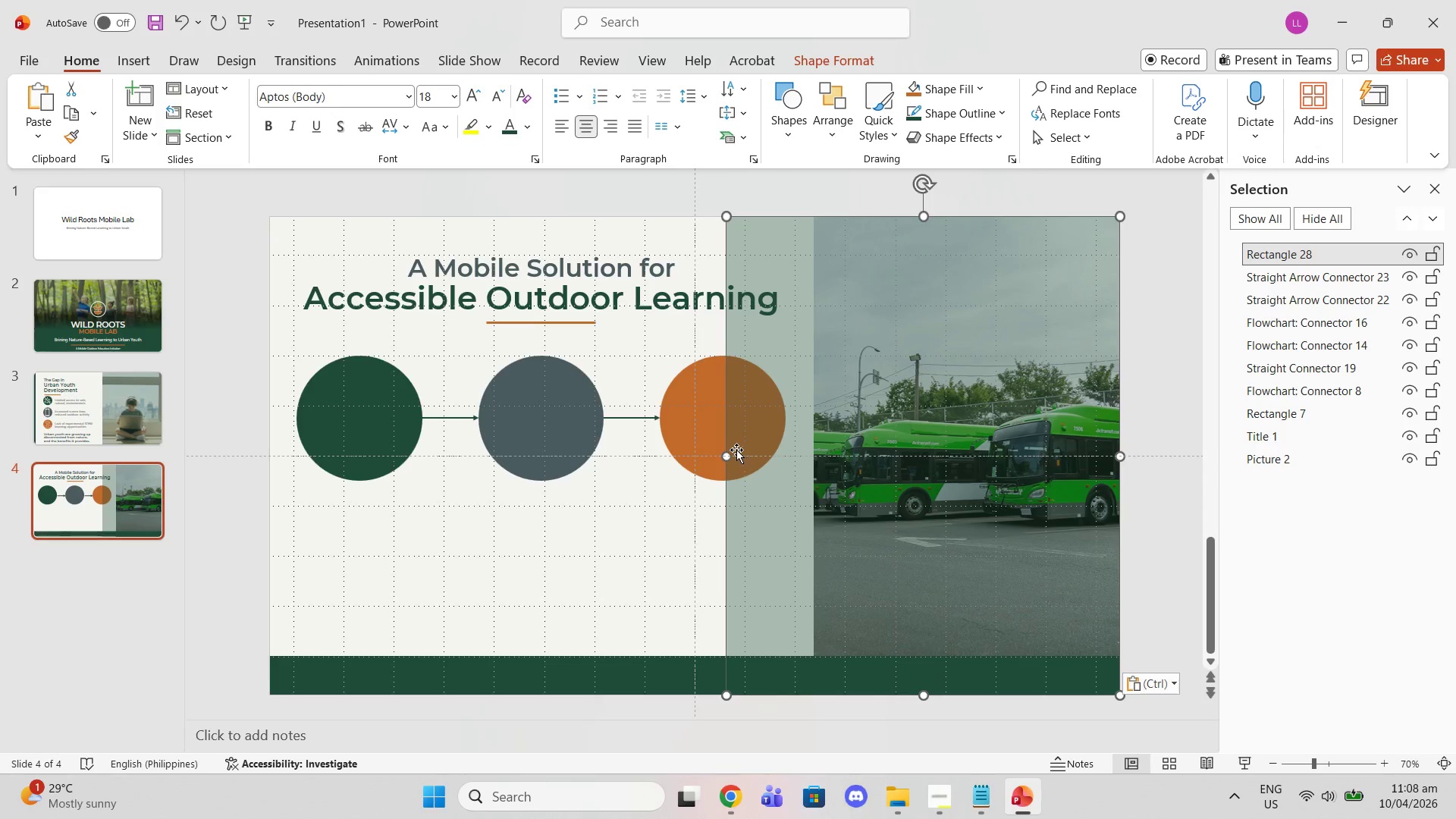 
left_click_drag(start_coordinate=[727, 455], to_coordinate=[811, 452])
 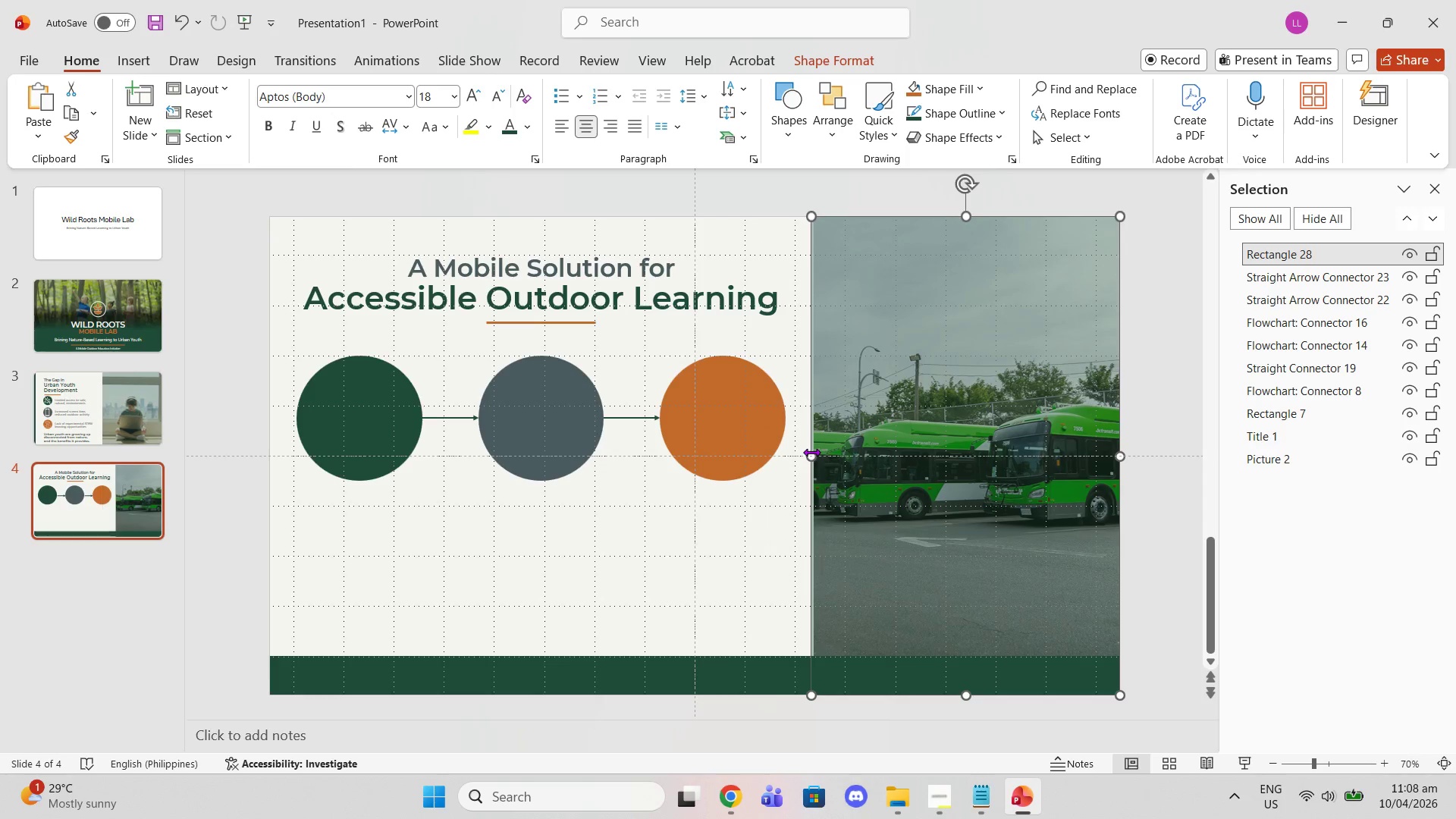 
left_click_drag(start_coordinate=[811, 452], to_coordinate=[818, 452])
 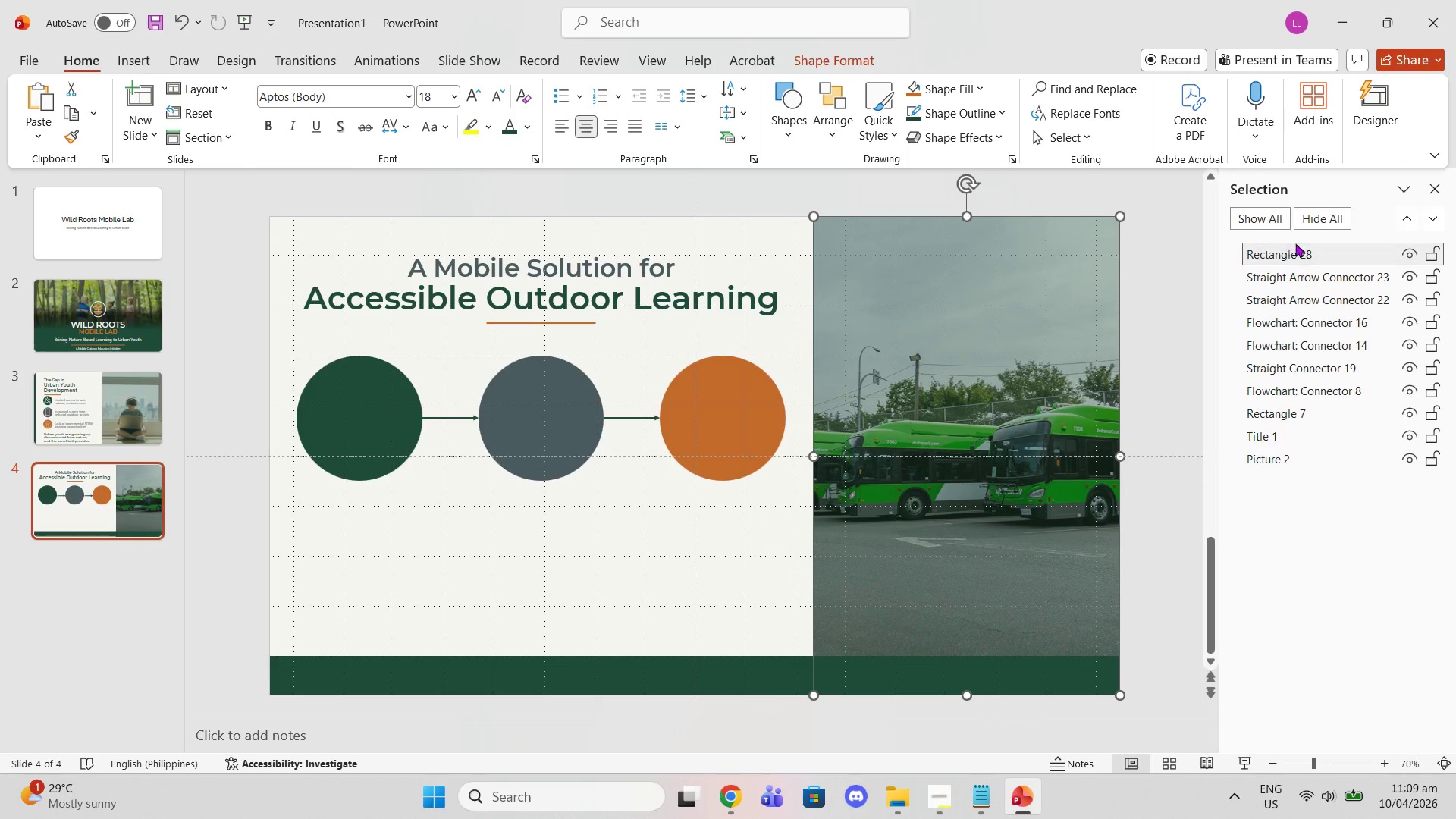 
left_click_drag(start_coordinate=[1288, 250], to_coordinate=[1293, 438])
 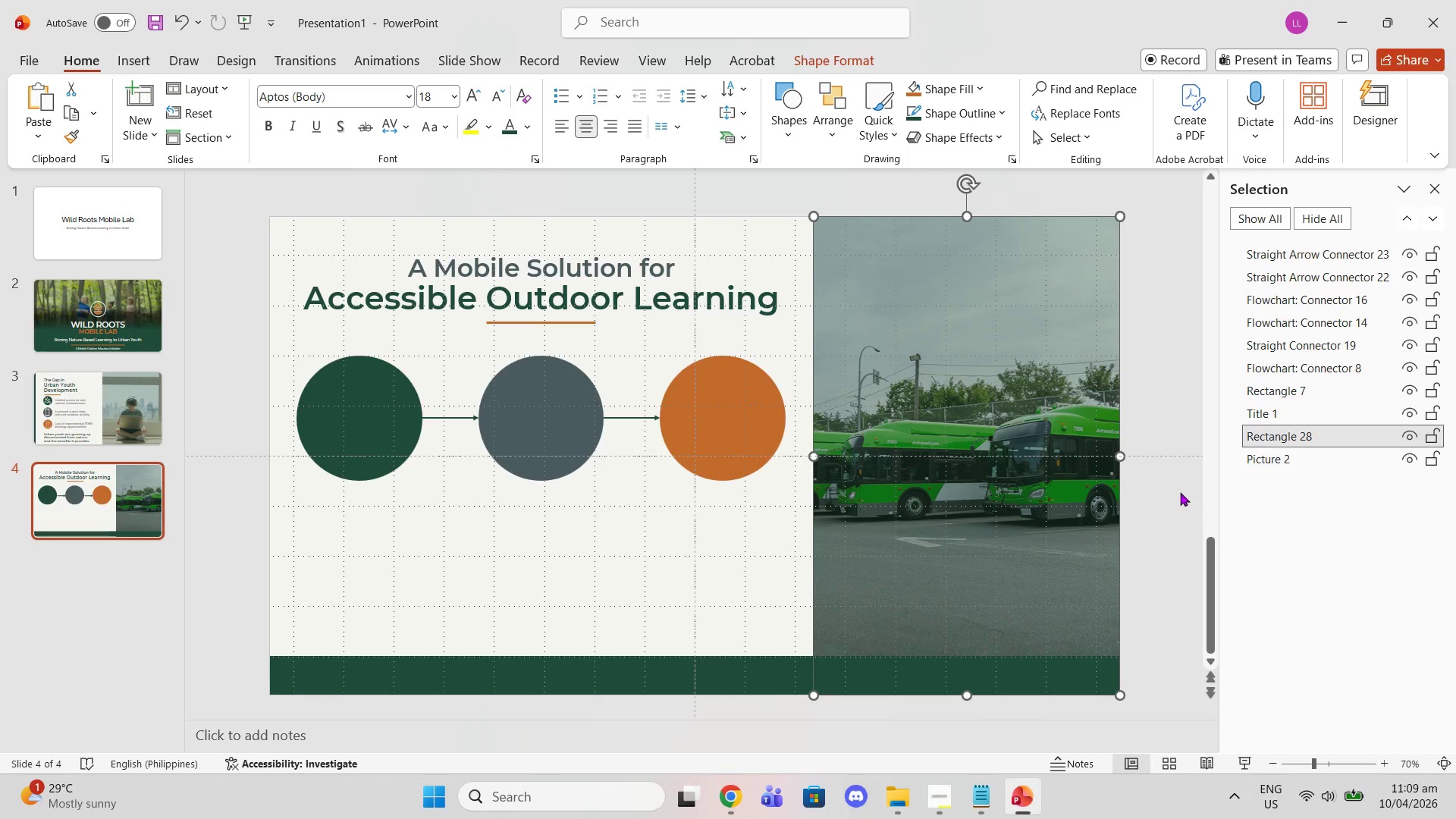 
left_click([1180, 492])
 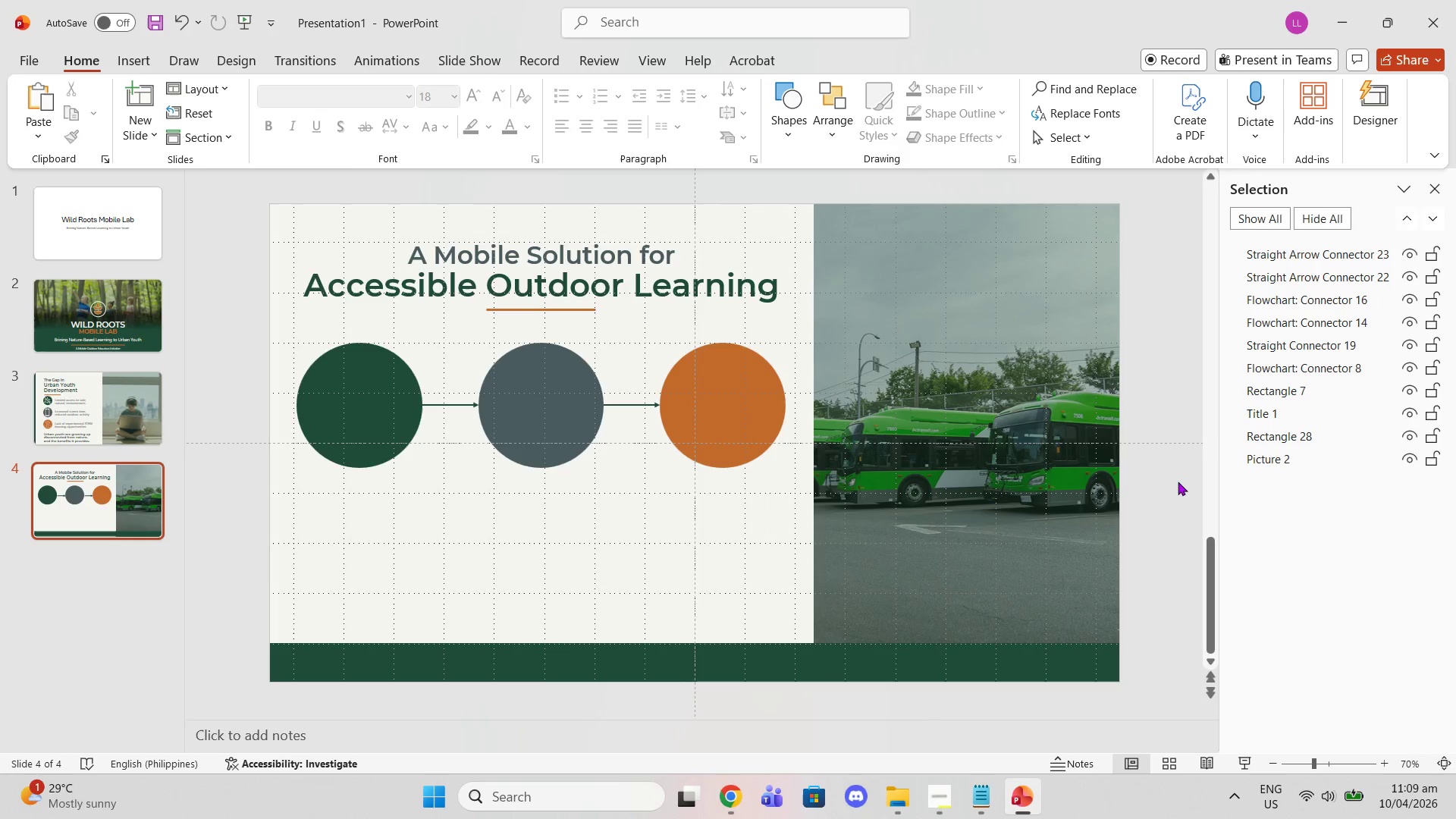 
left_click([1178, 482])
 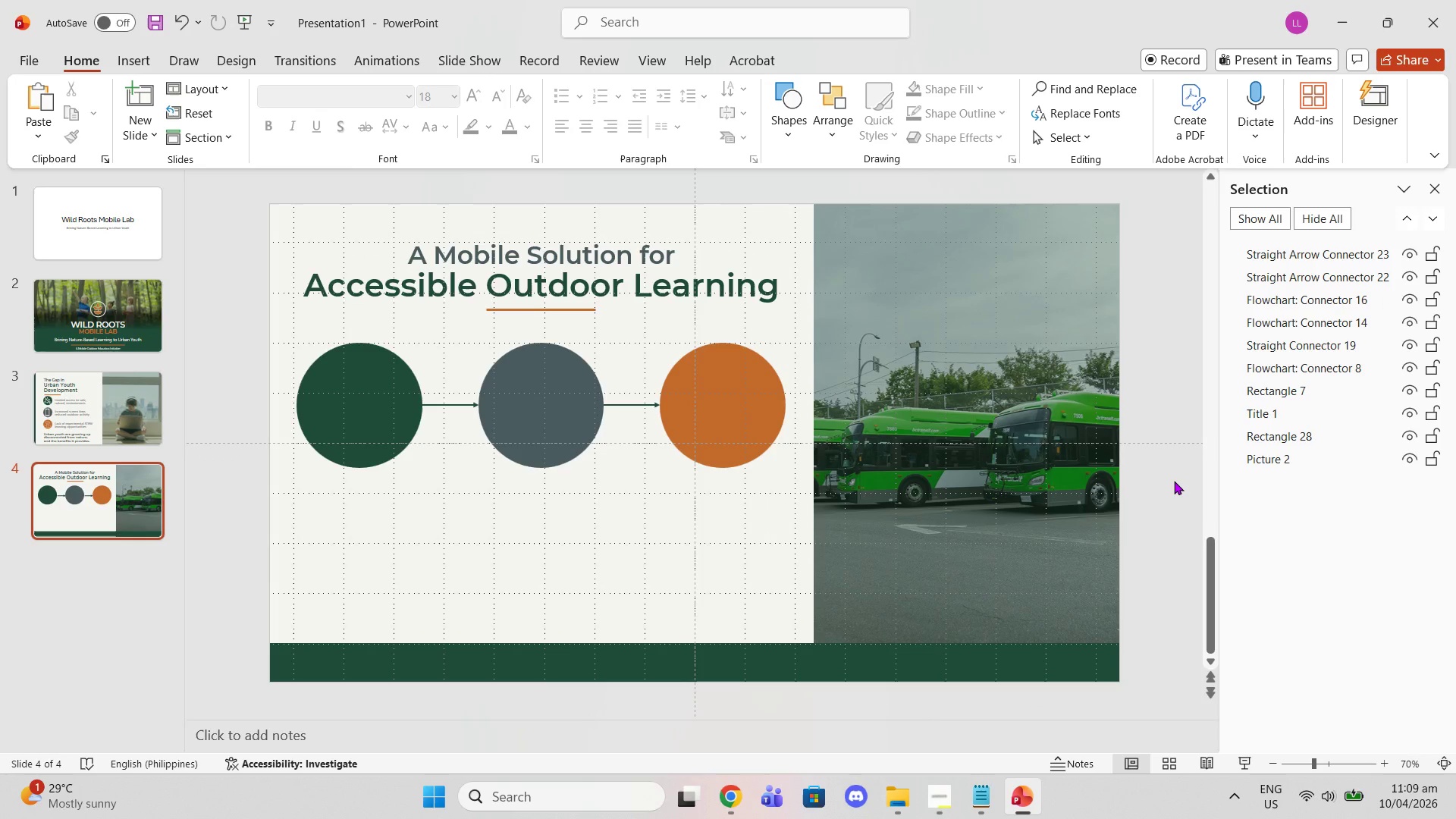 
wait(21.06)
 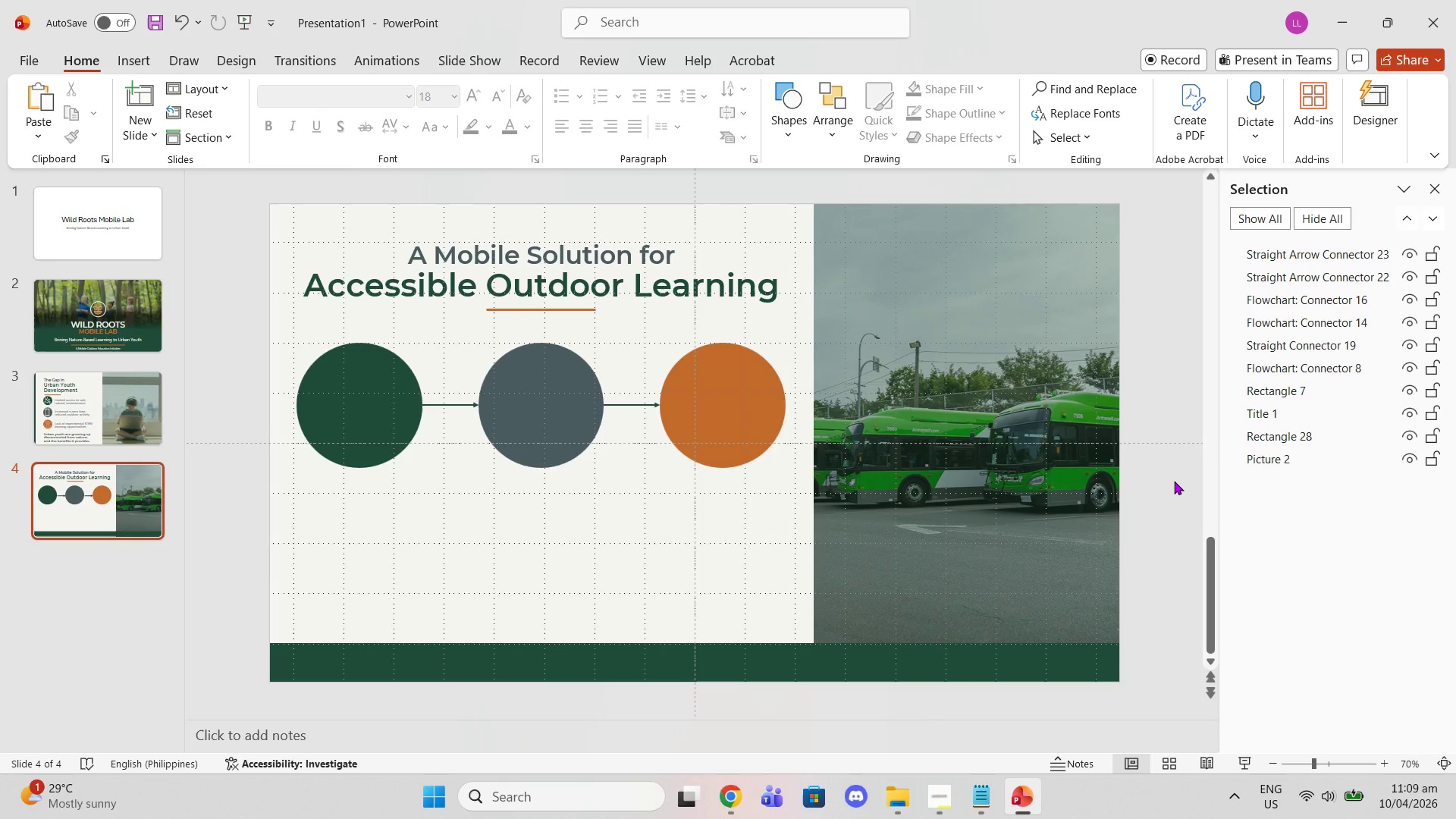 
left_click([947, 780])